 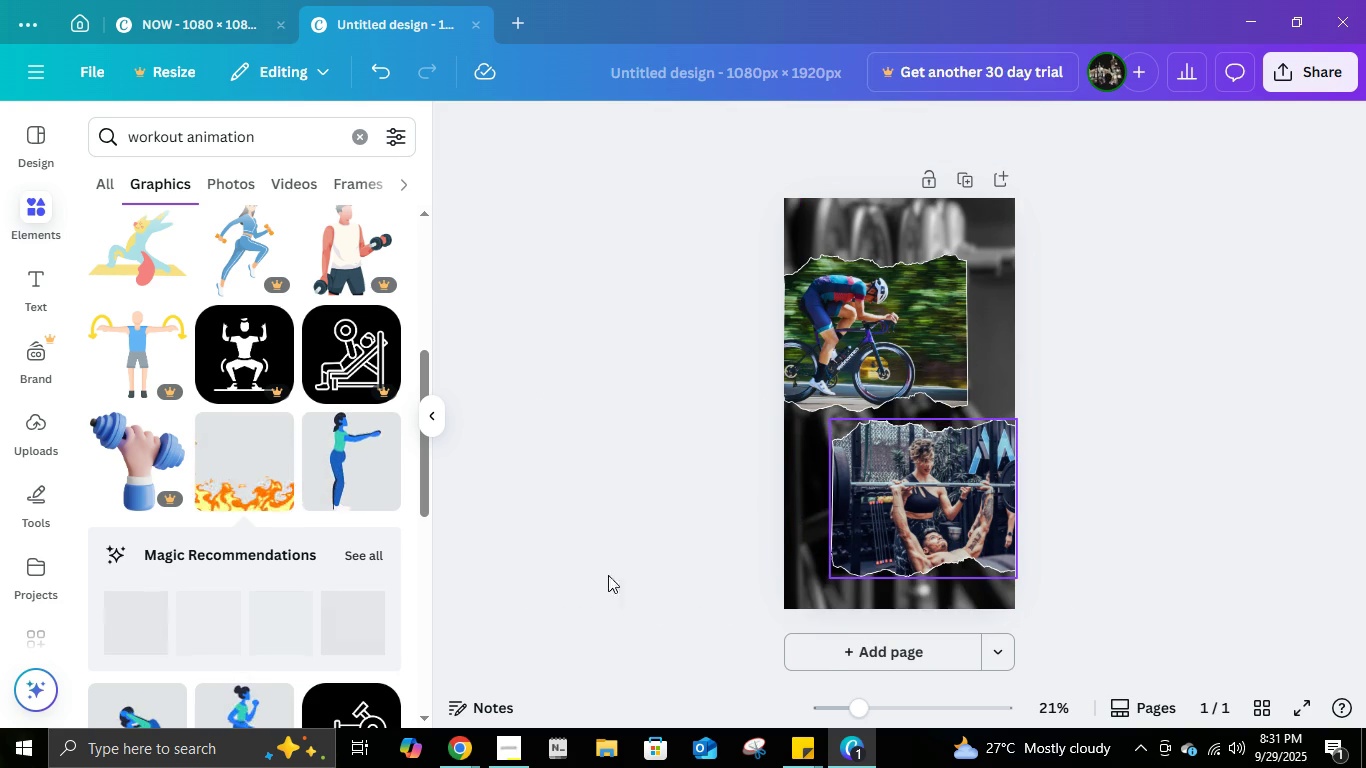 
scroll: coordinate [258, 522], scroll_direction: down, amount: 6.0
 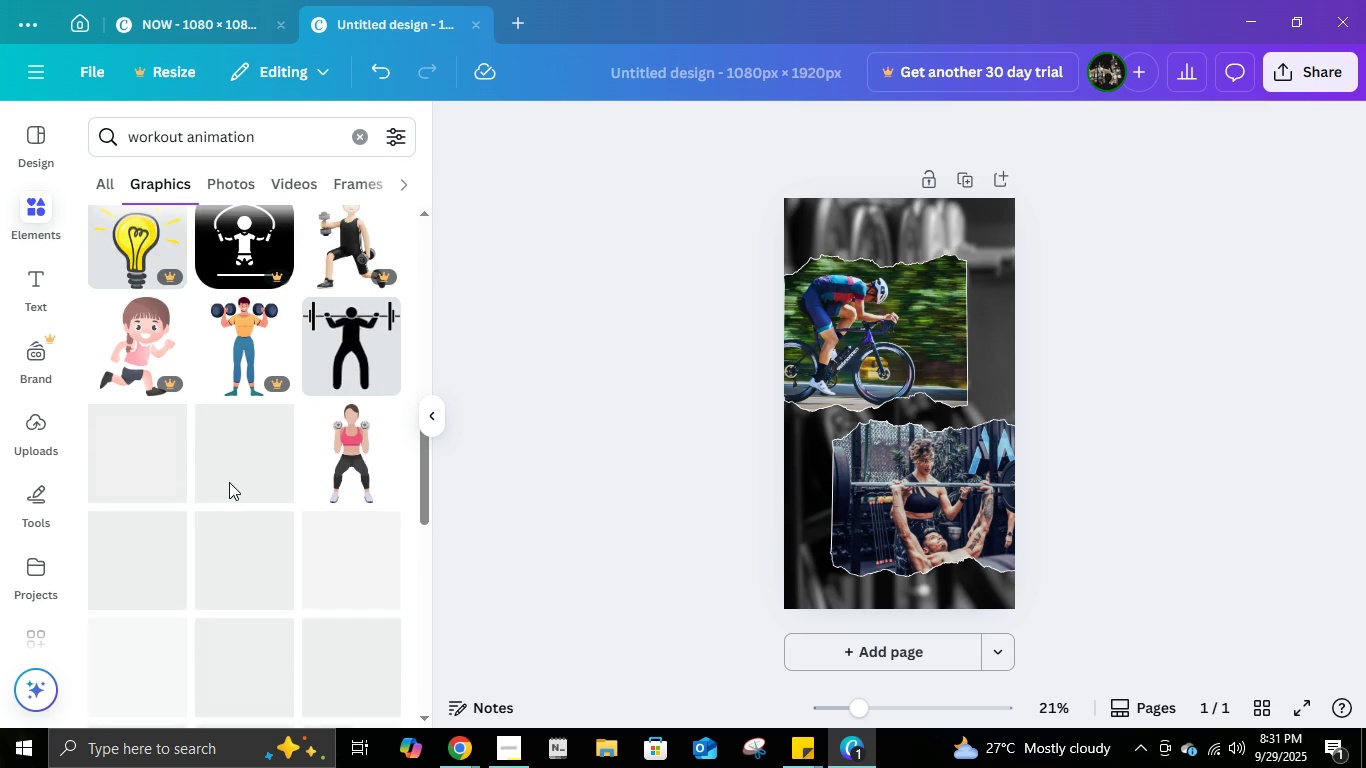 
scroll: coordinate [229, 482], scroll_direction: down, amount: 1.0
 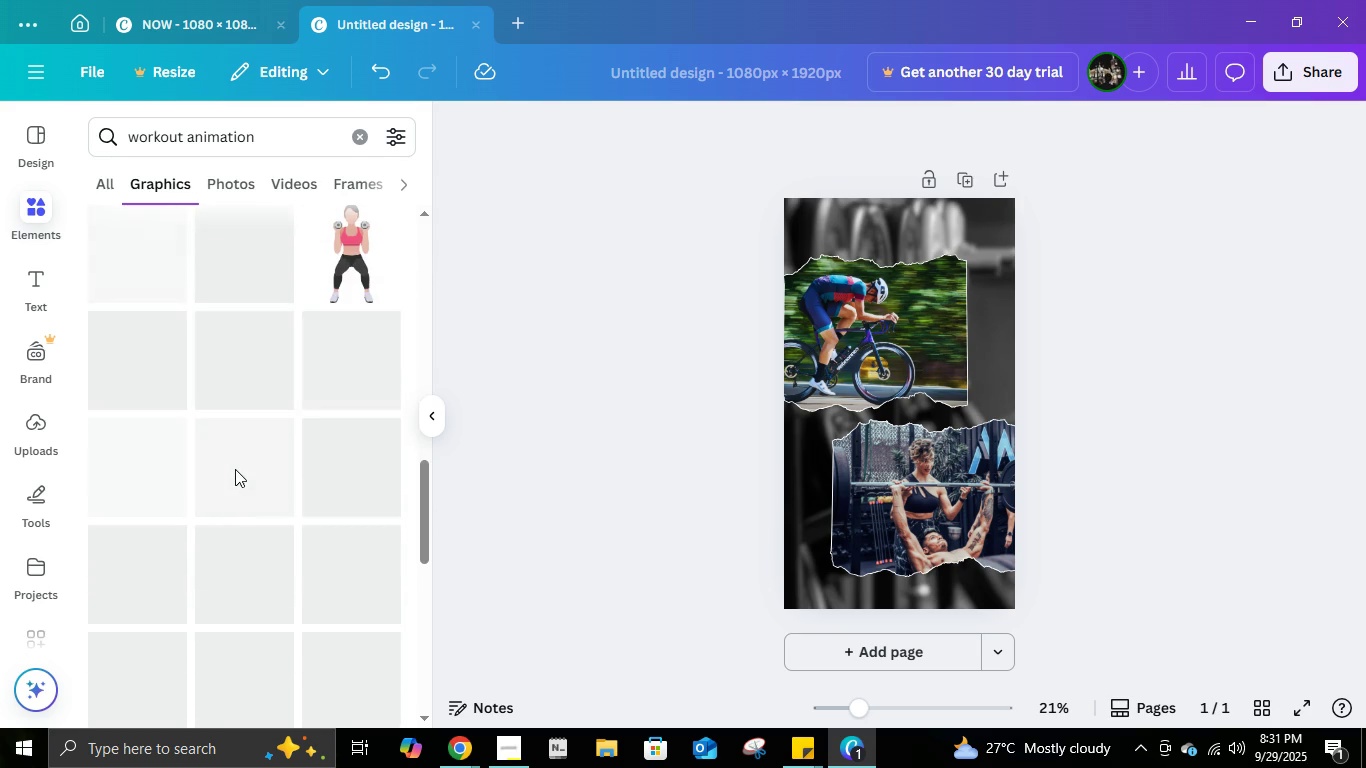 
scroll: coordinate [242, 461], scroll_direction: up, amount: 4.0
 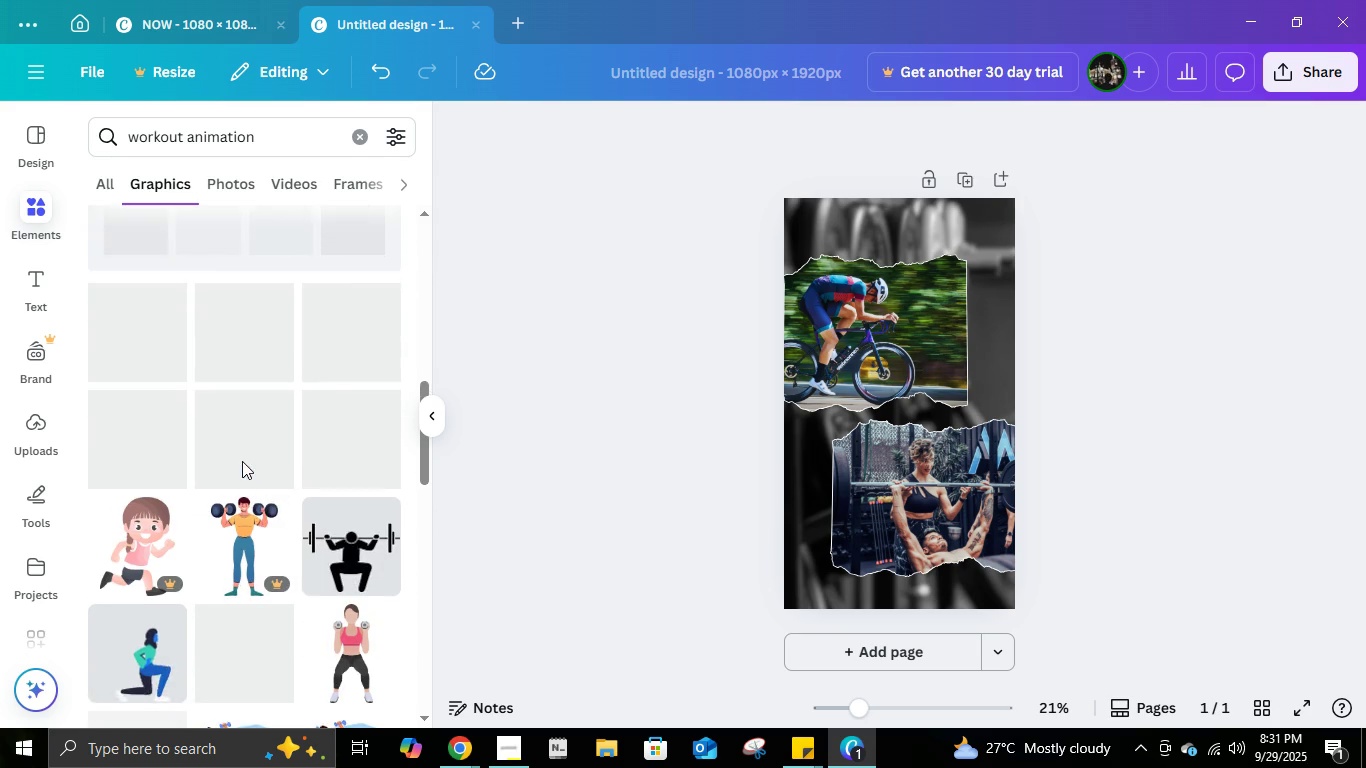 
scroll: coordinate [254, 455], scroll_direction: down, amount: 10.0
 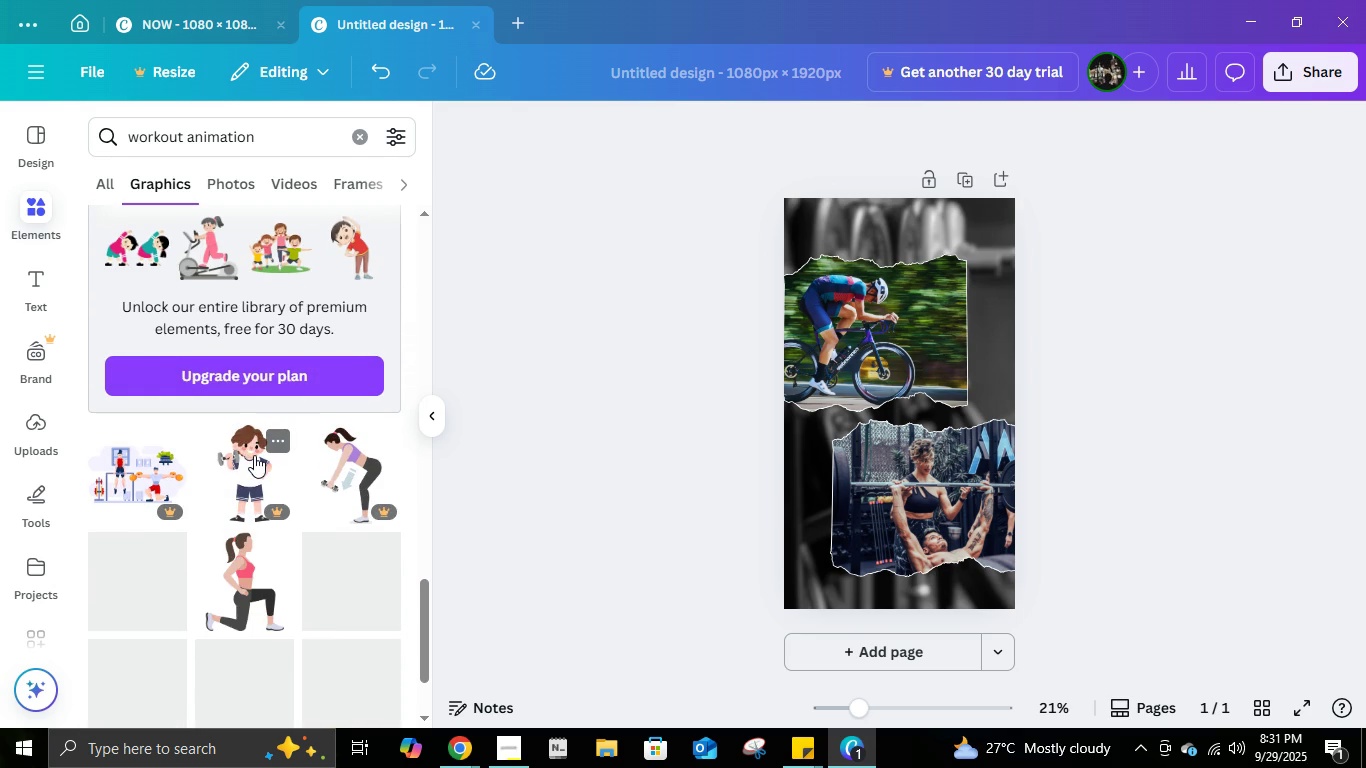 
scroll: coordinate [254, 455], scroll_direction: up, amount: 24.0
 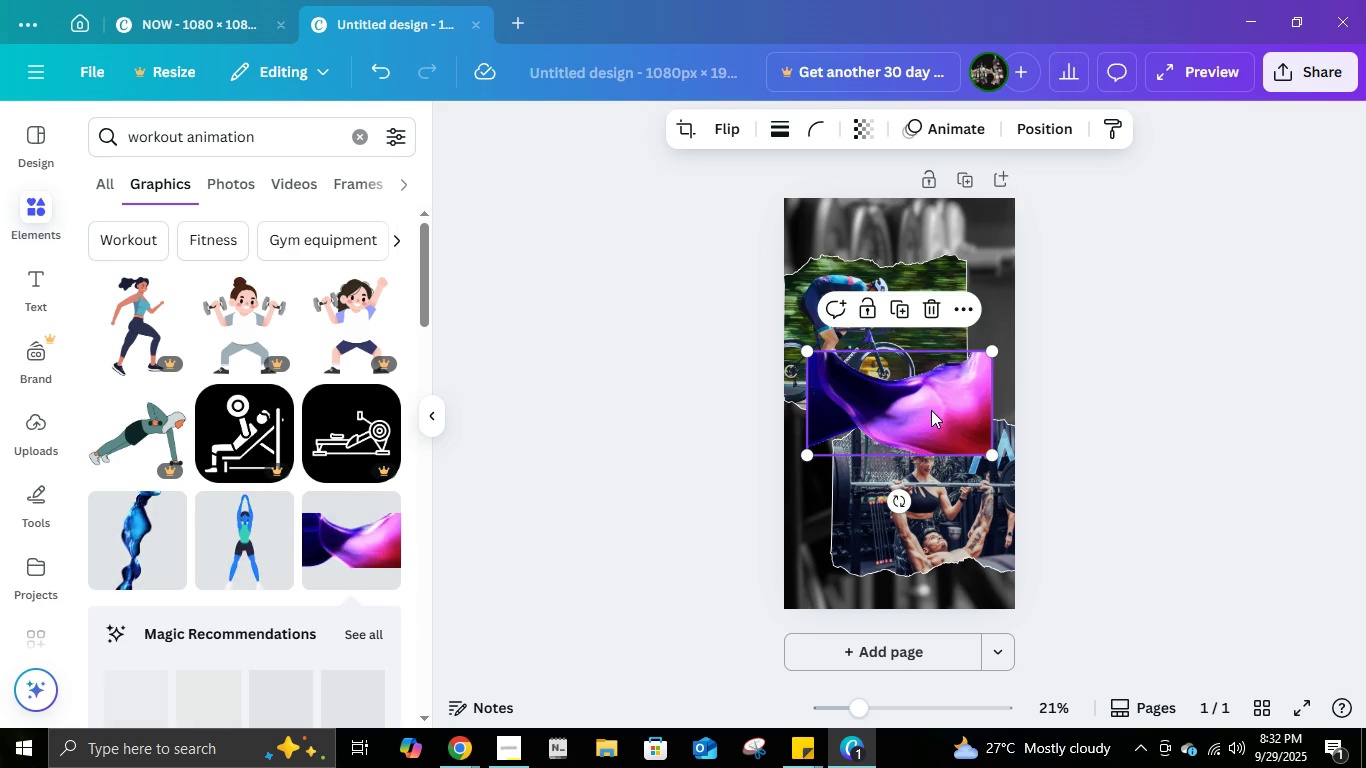 
wait(5.22)
 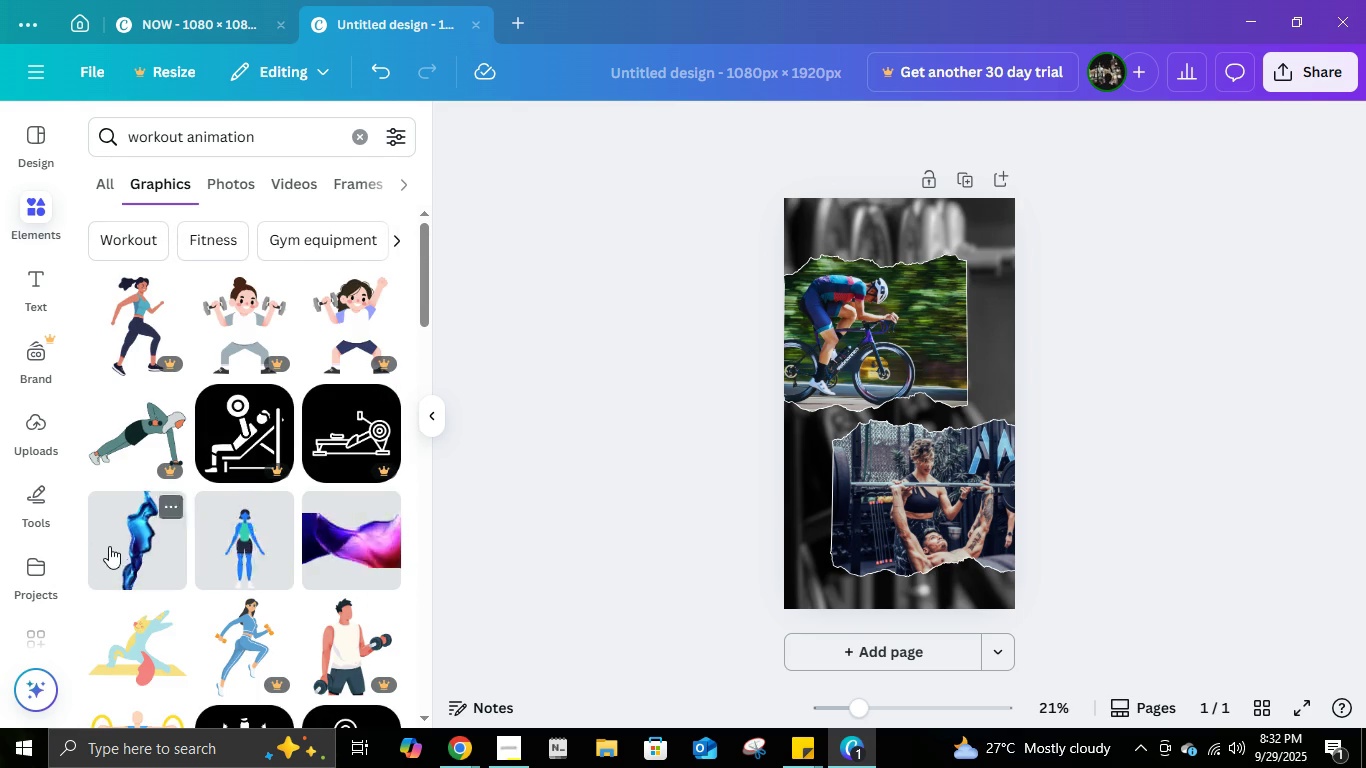 
left_click([932, 316])
 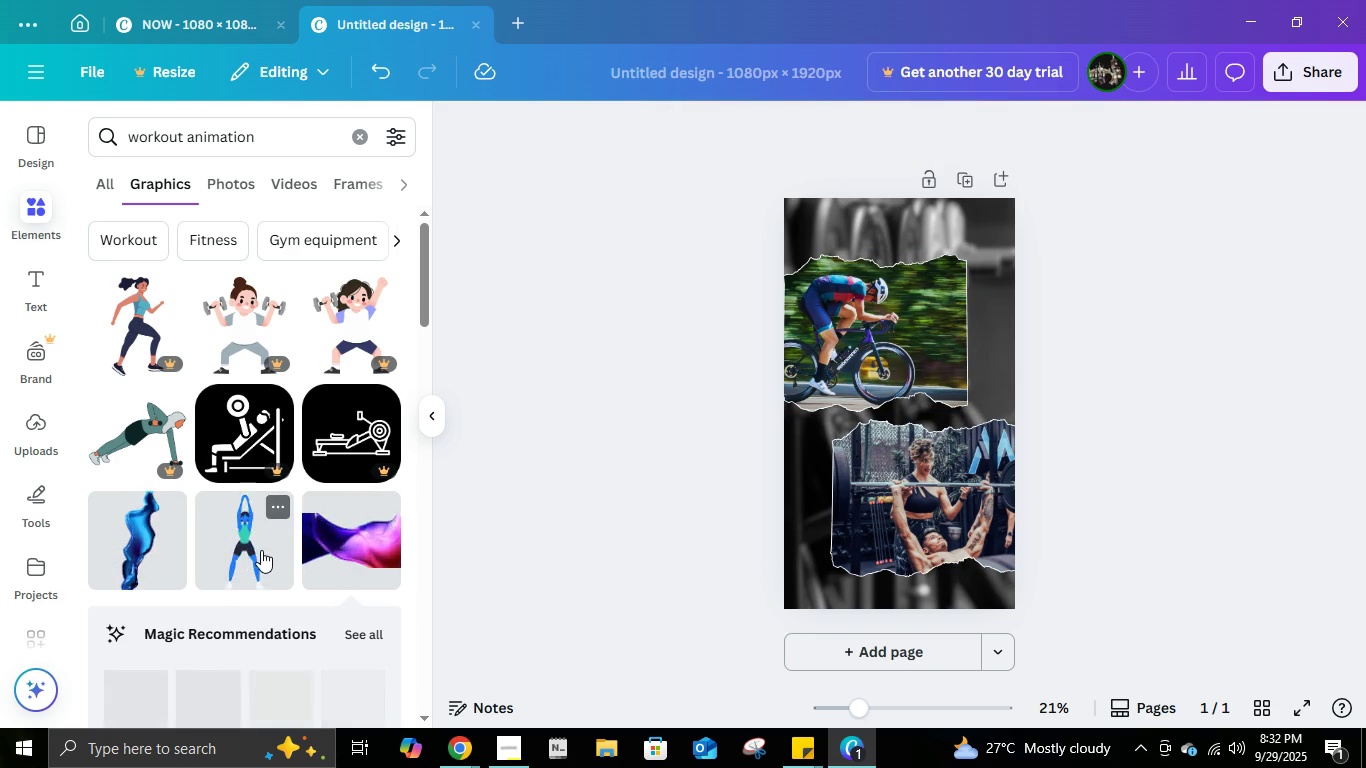 
scroll: coordinate [261, 550], scroll_direction: down, amount: 4.0
 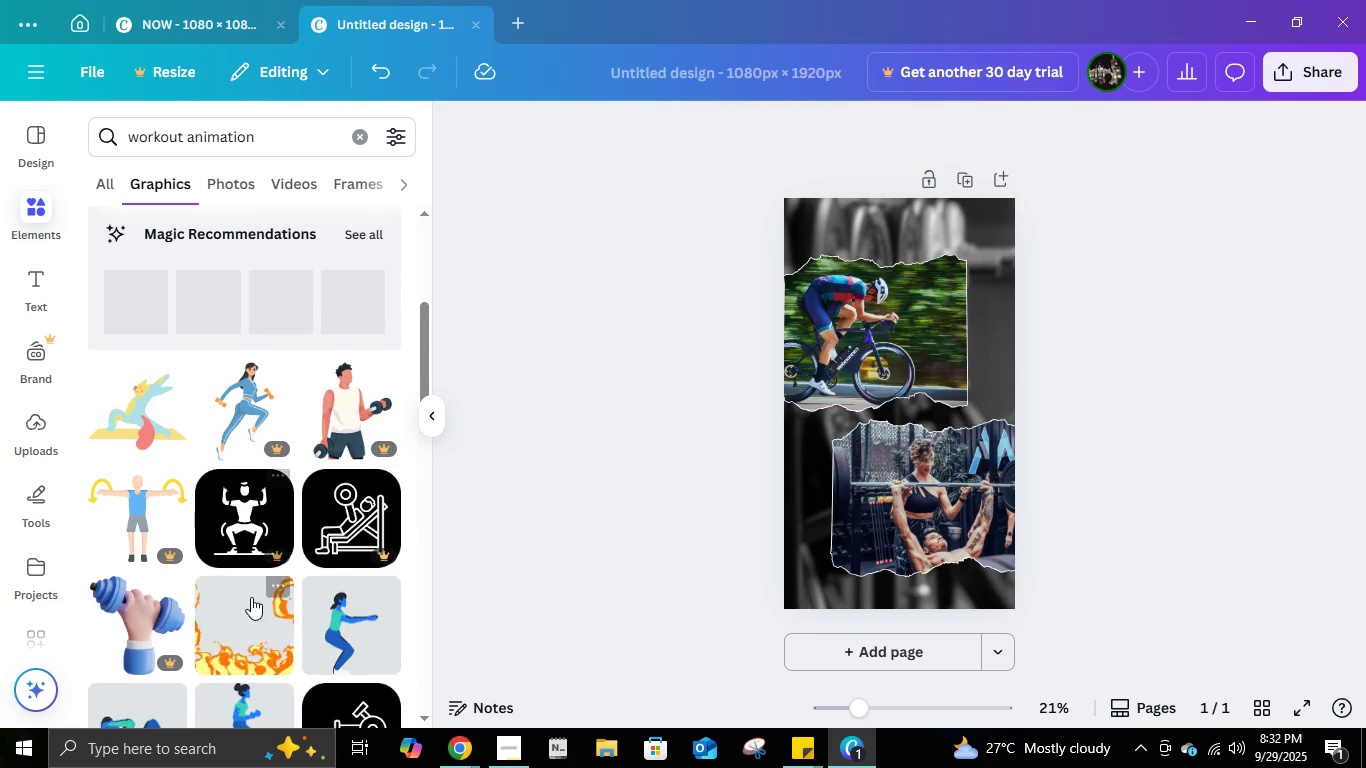 
left_click([248, 619])